 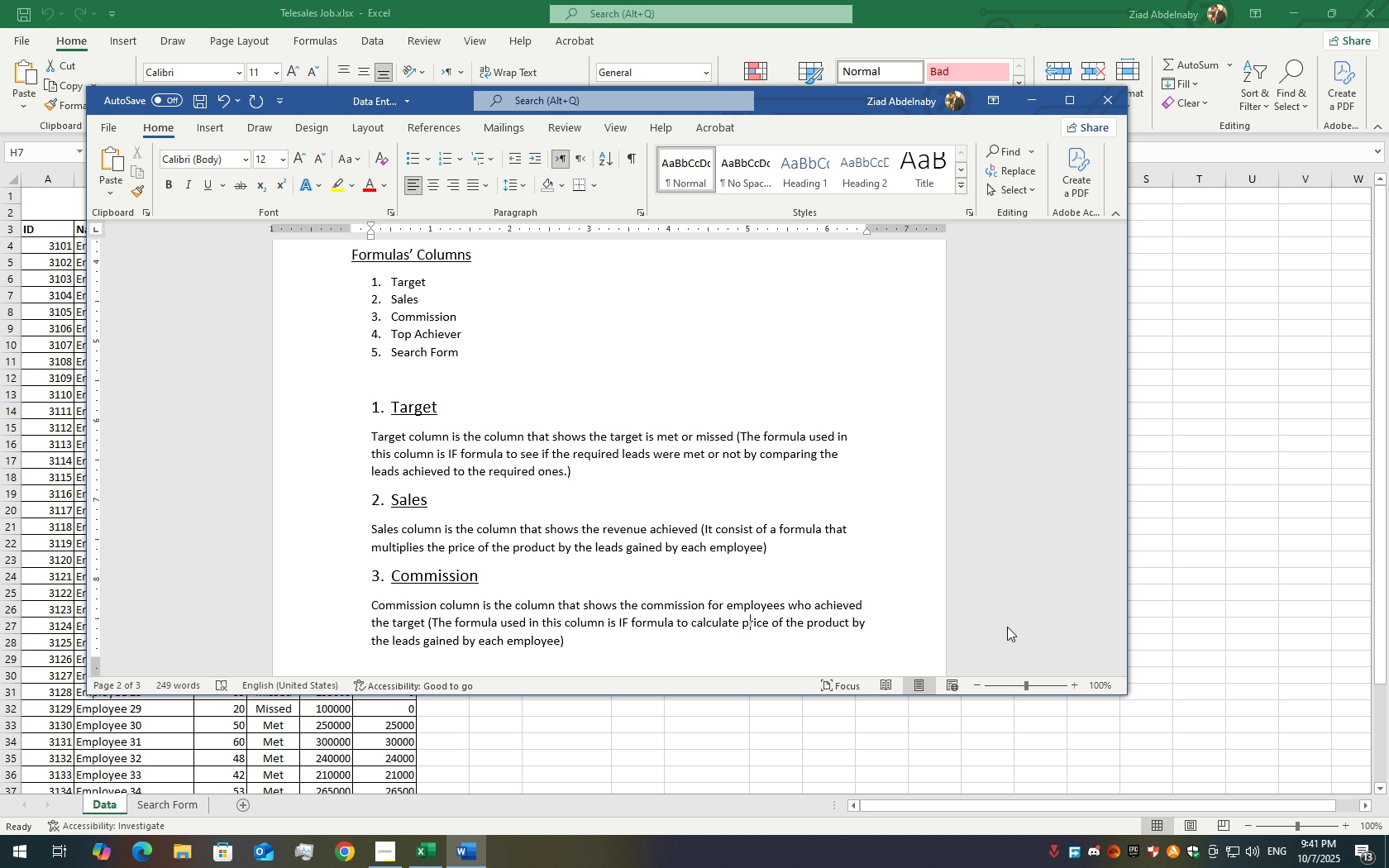 
key(ArrowLeft)
 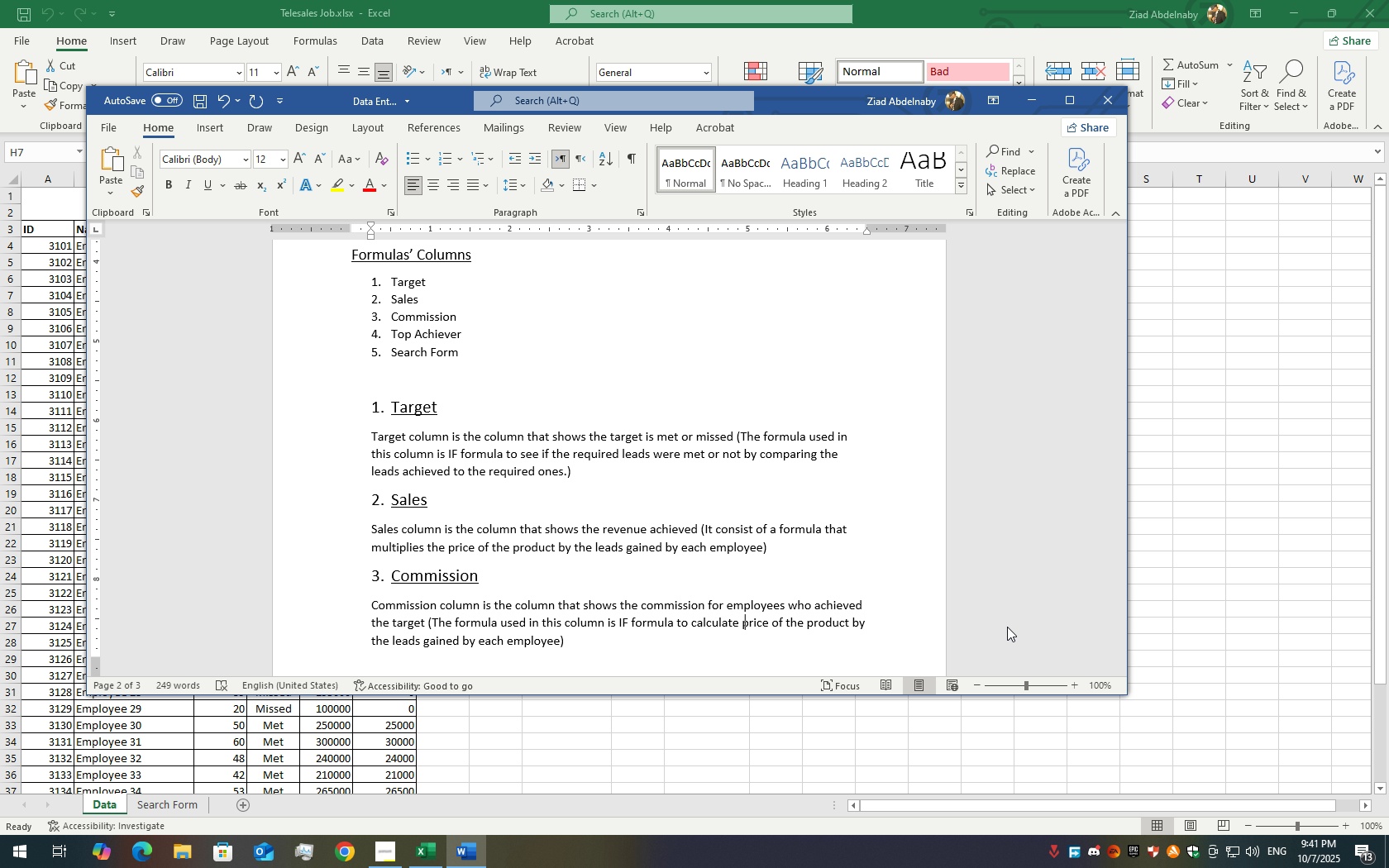 
key(ArrowLeft)
 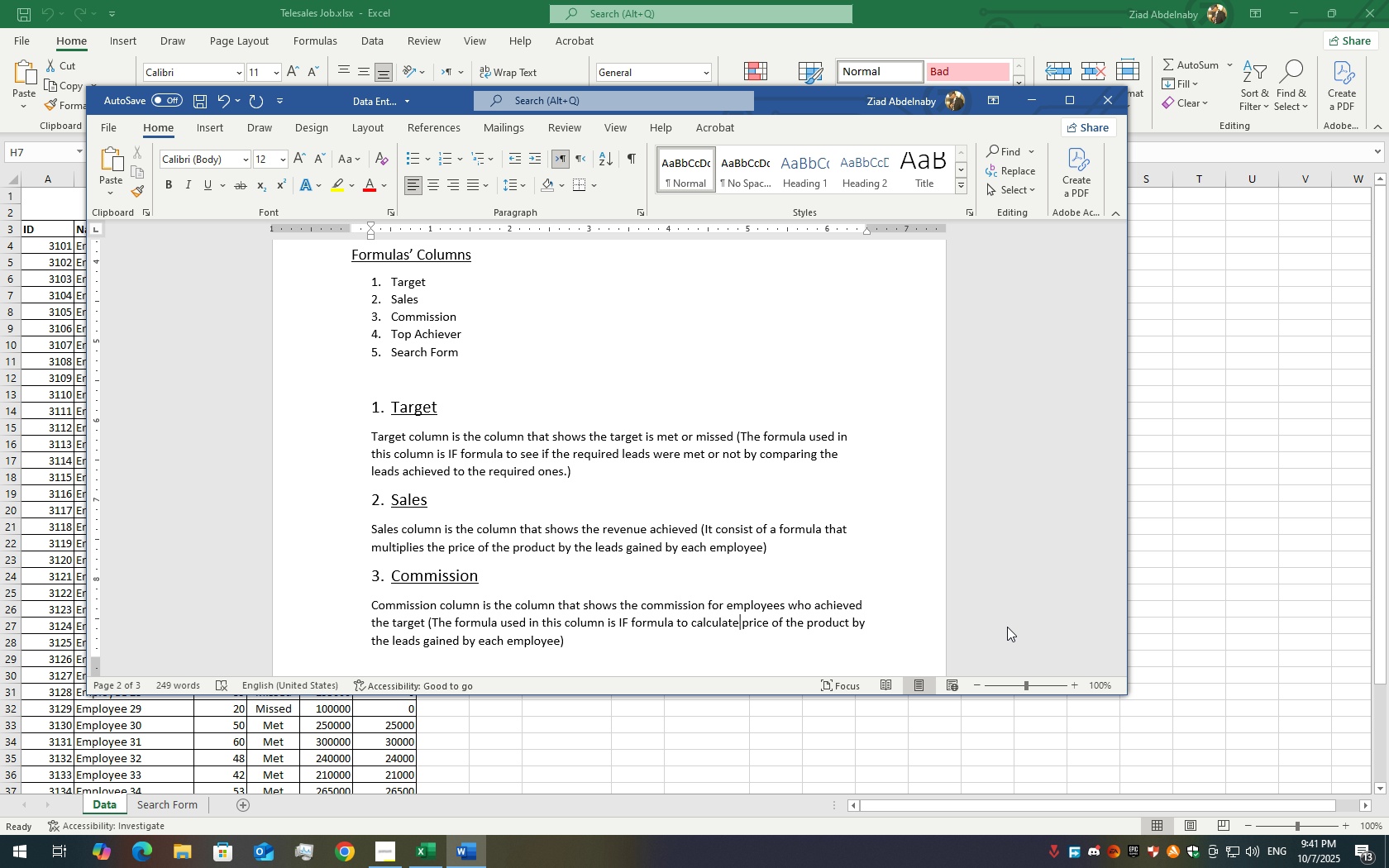 
key(ArrowLeft)
 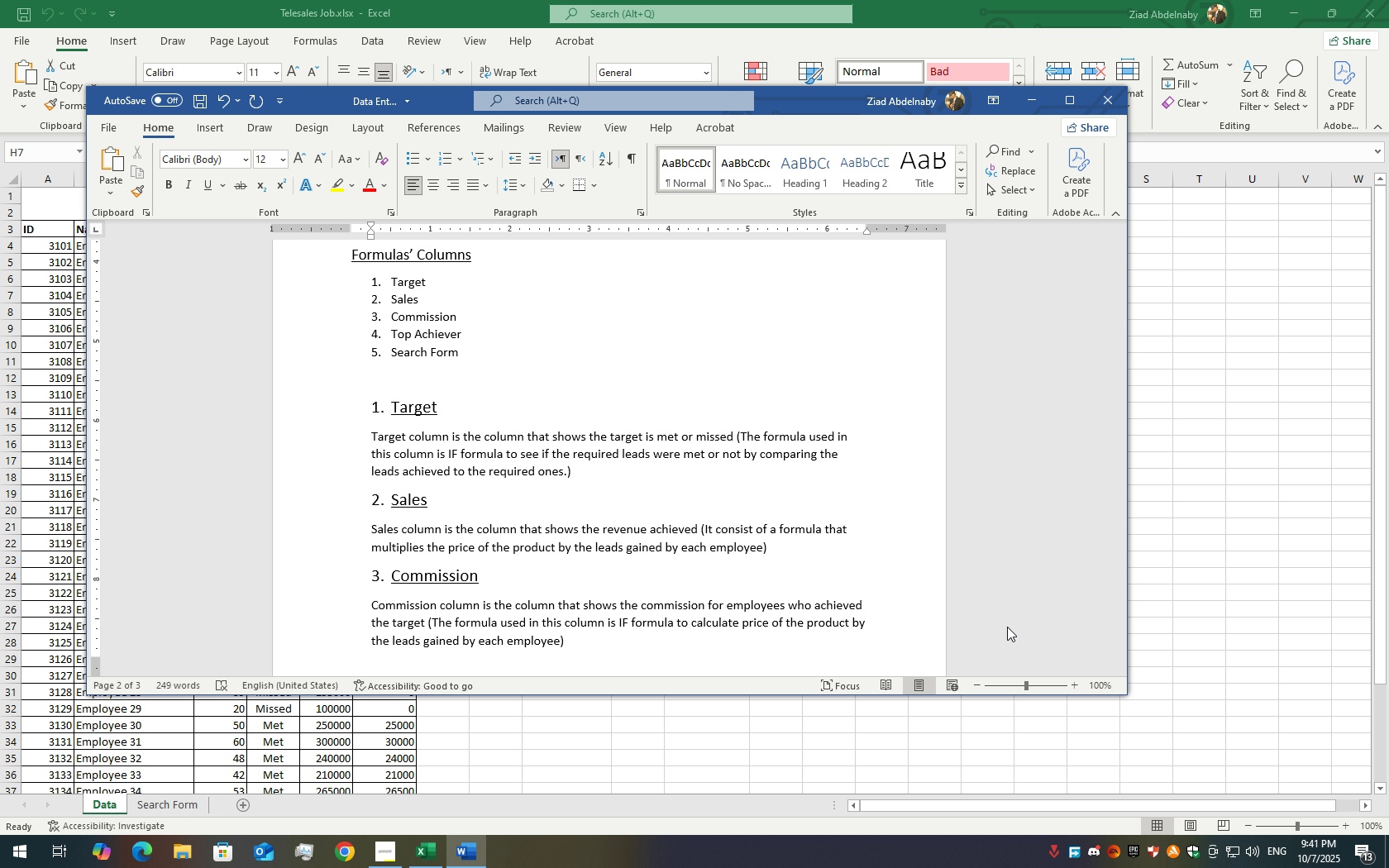 
type( the commisi)
key(Backspace)
key(Backspace)
type(ssion )
 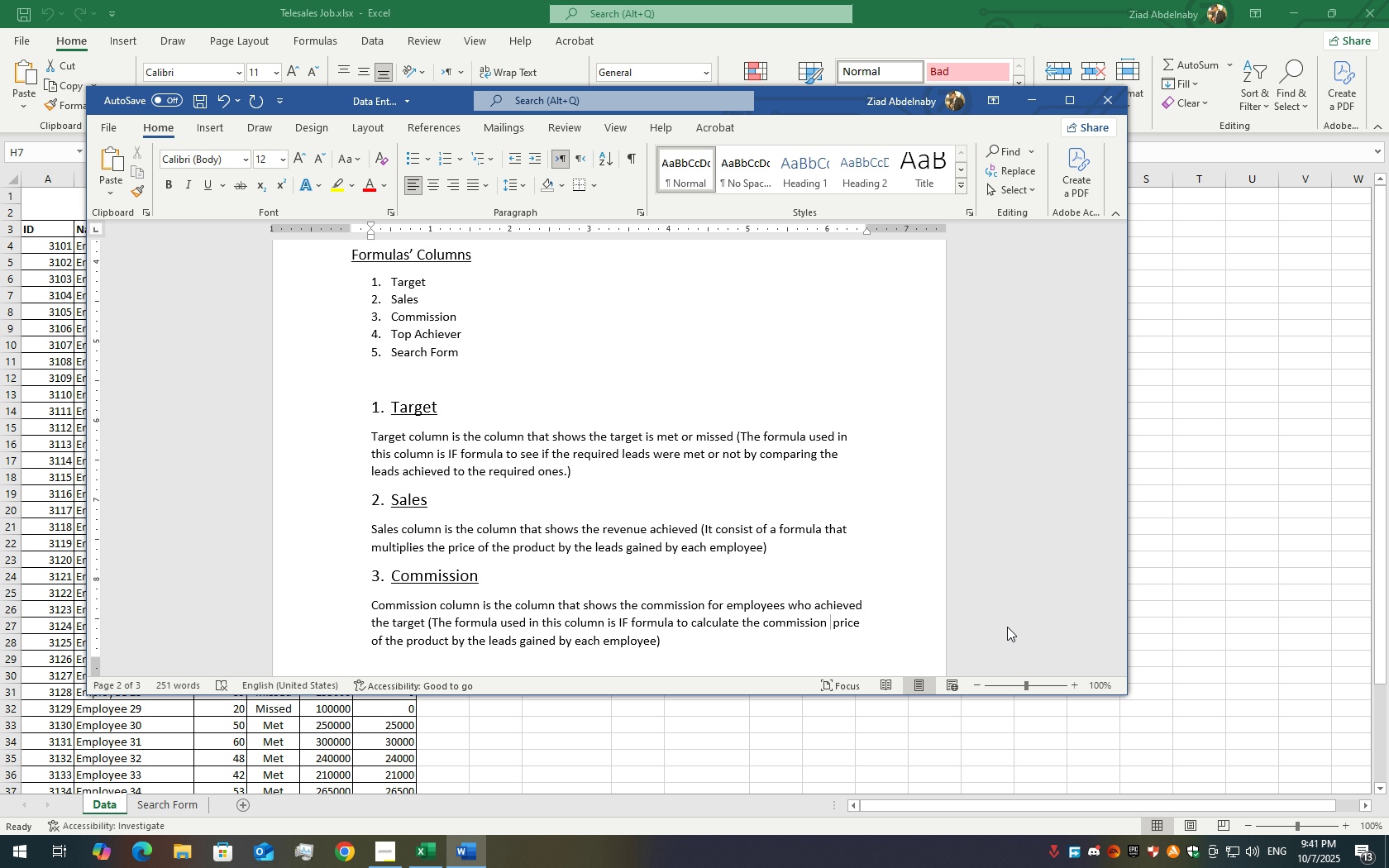 
wait(9.1)
 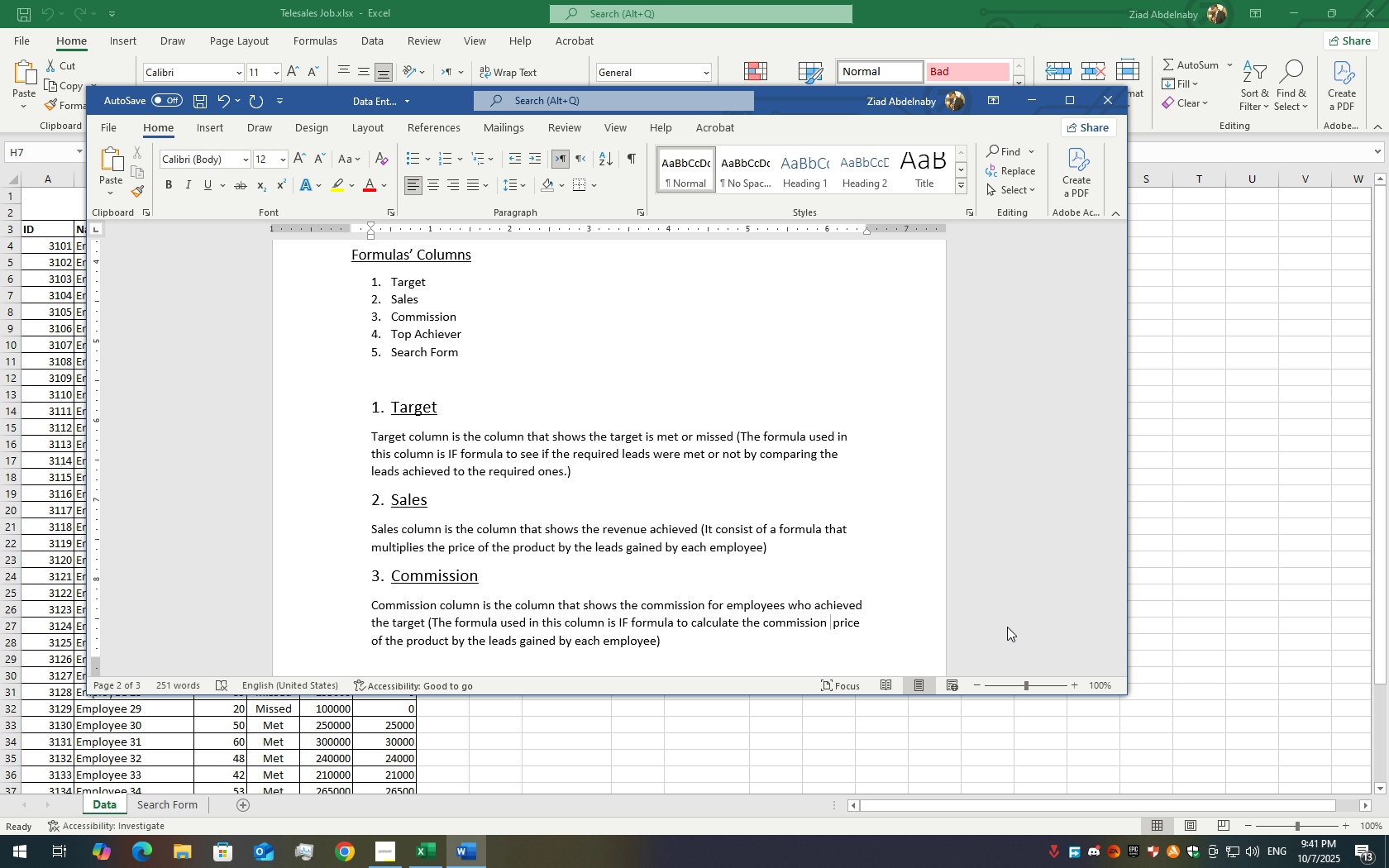 
type(b)
key(Backspace)
type(if the targ)
 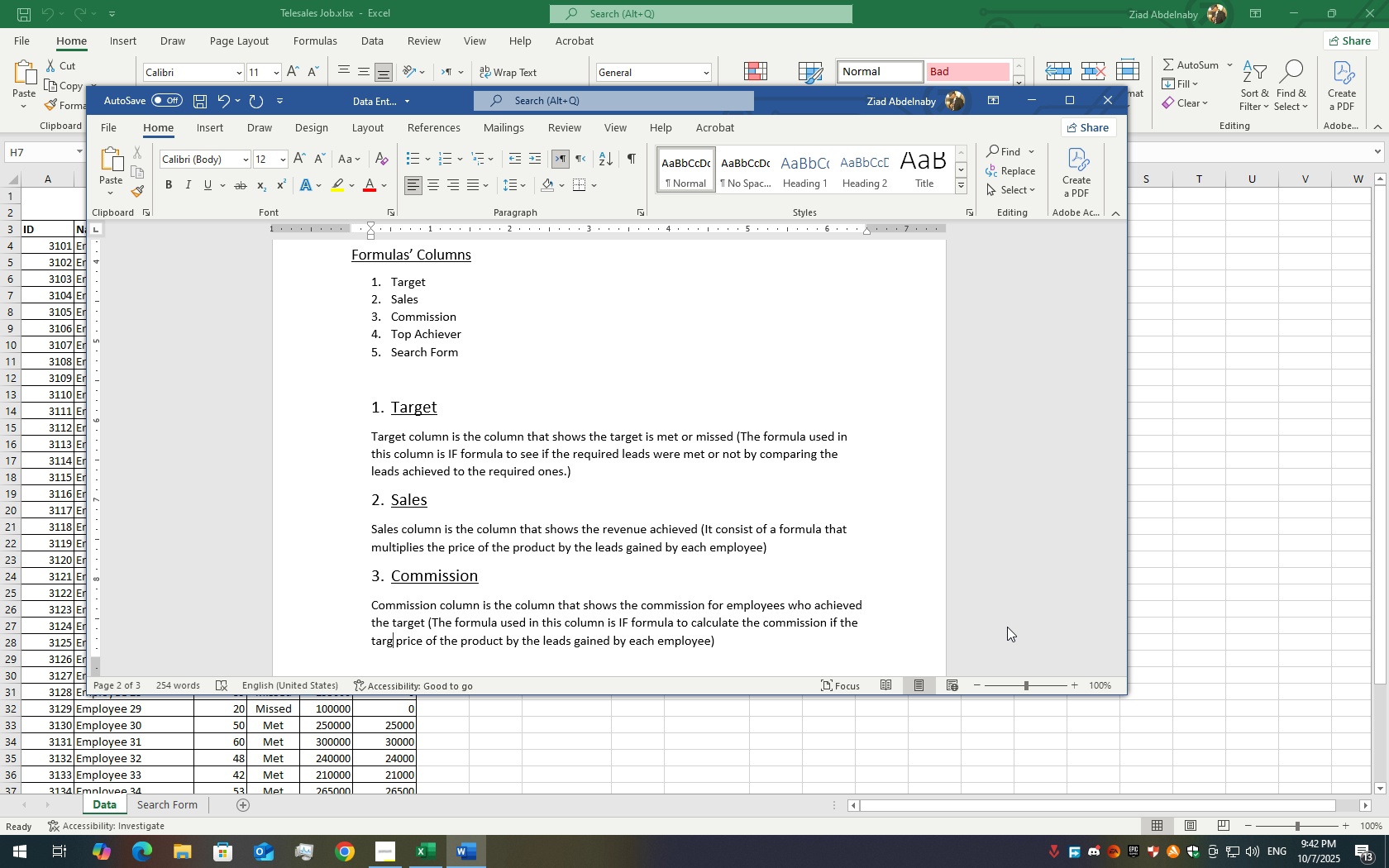 
wait(15.21)
 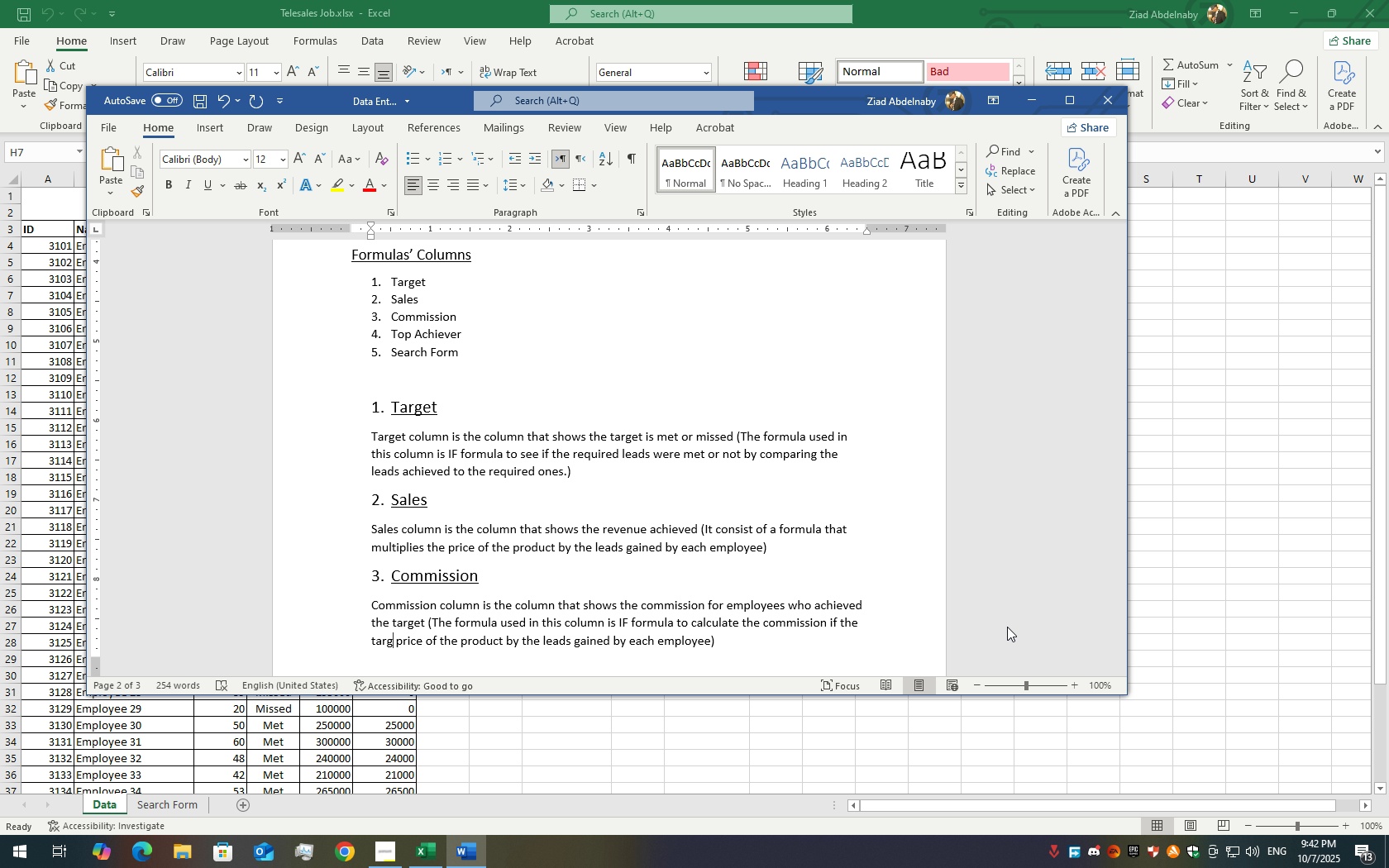 
key(Backspace)
key(Backspace)
key(Backspace)
key(Backspace)
type(target was met )
 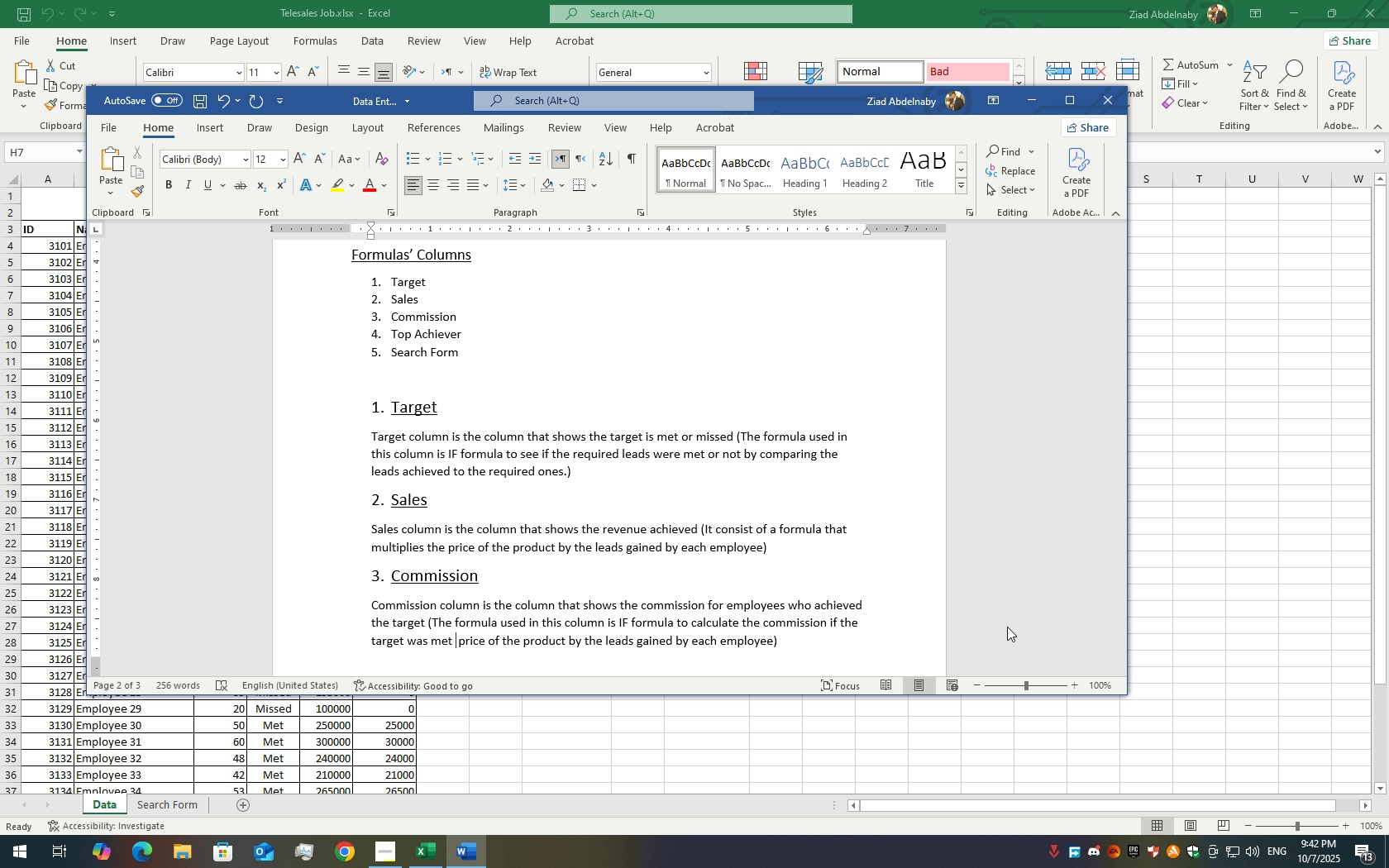 
wait(6.33)
 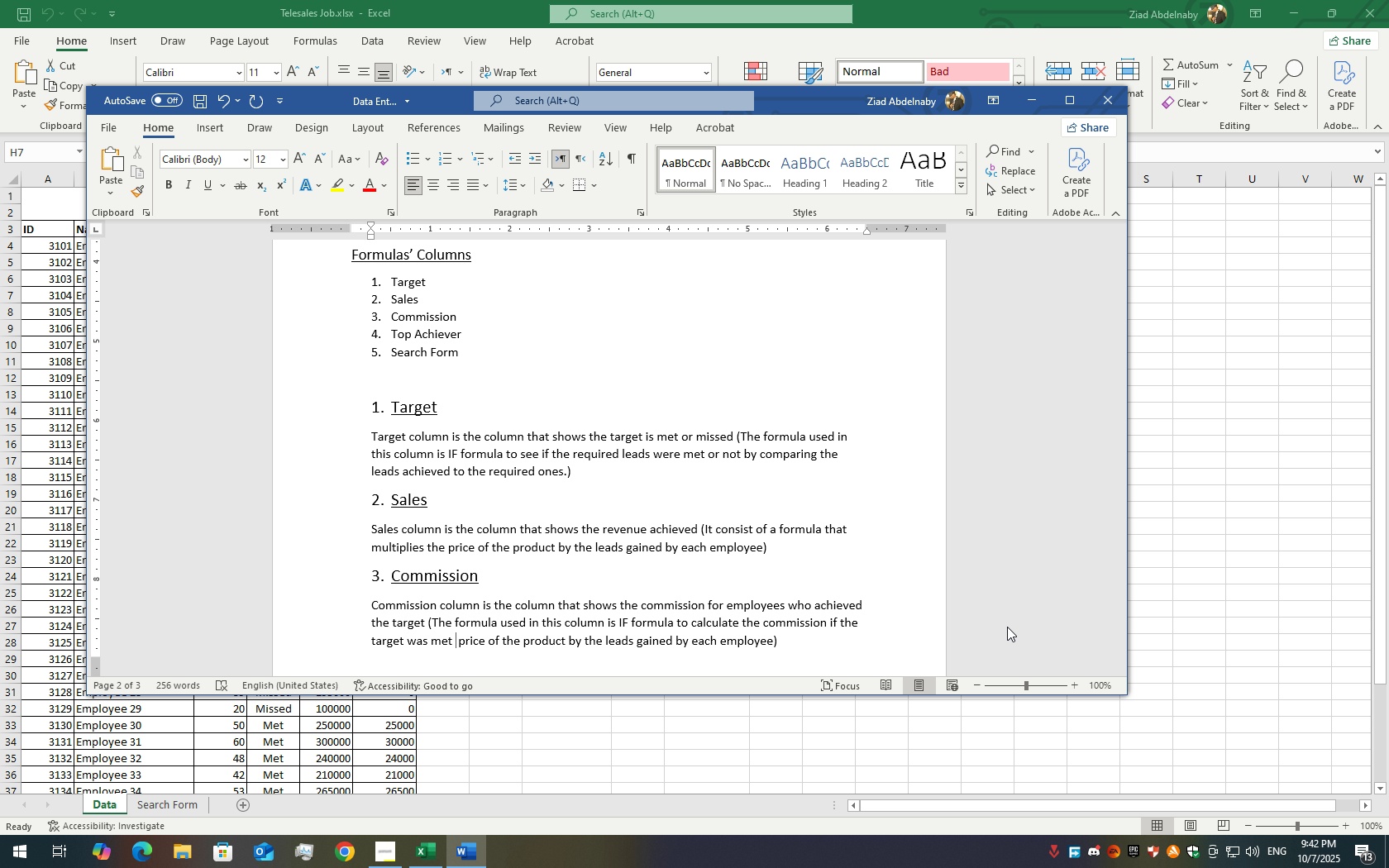 
type(by)
key(Backspace)
key(Backspace)
 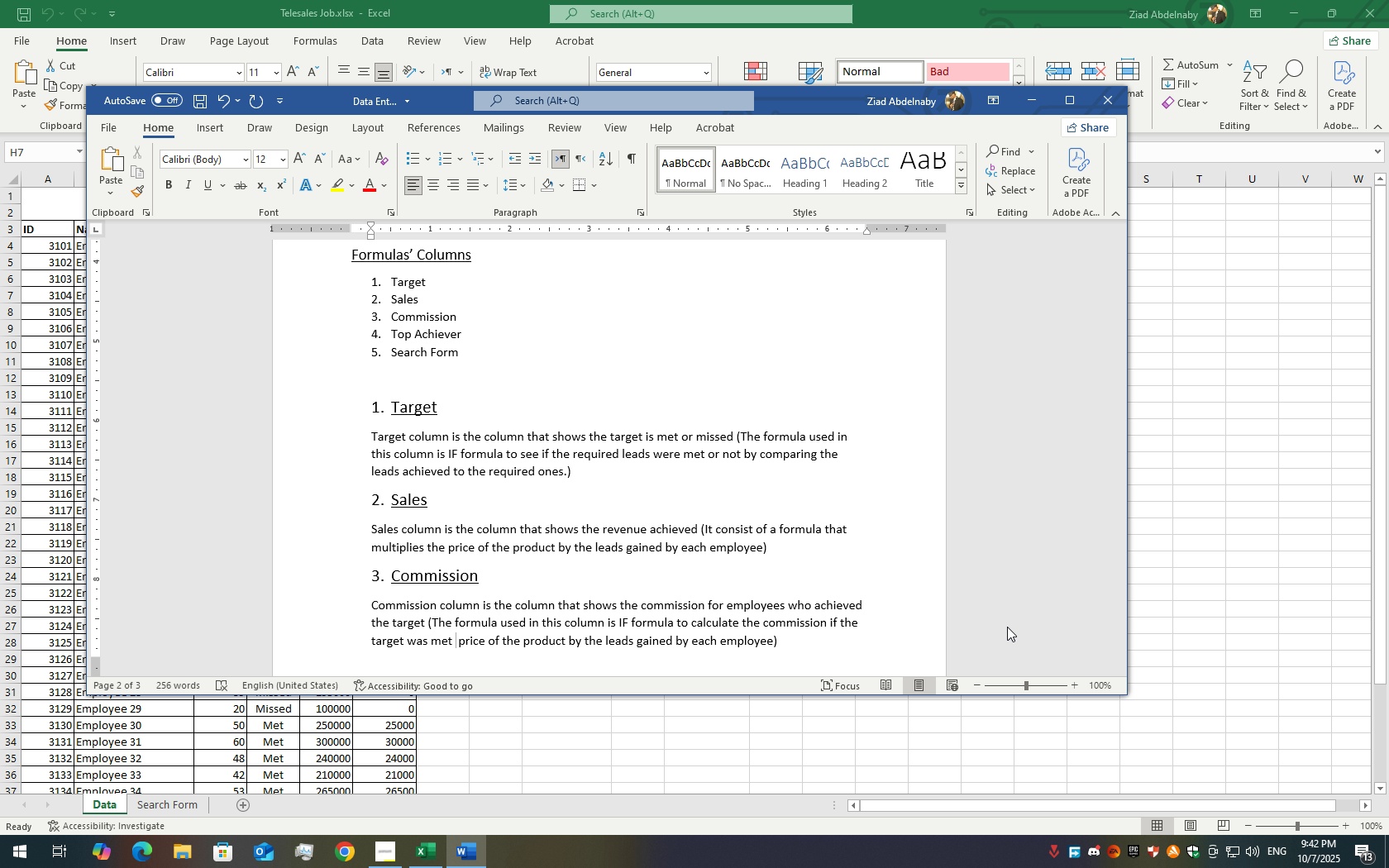 
wait(10.54)
 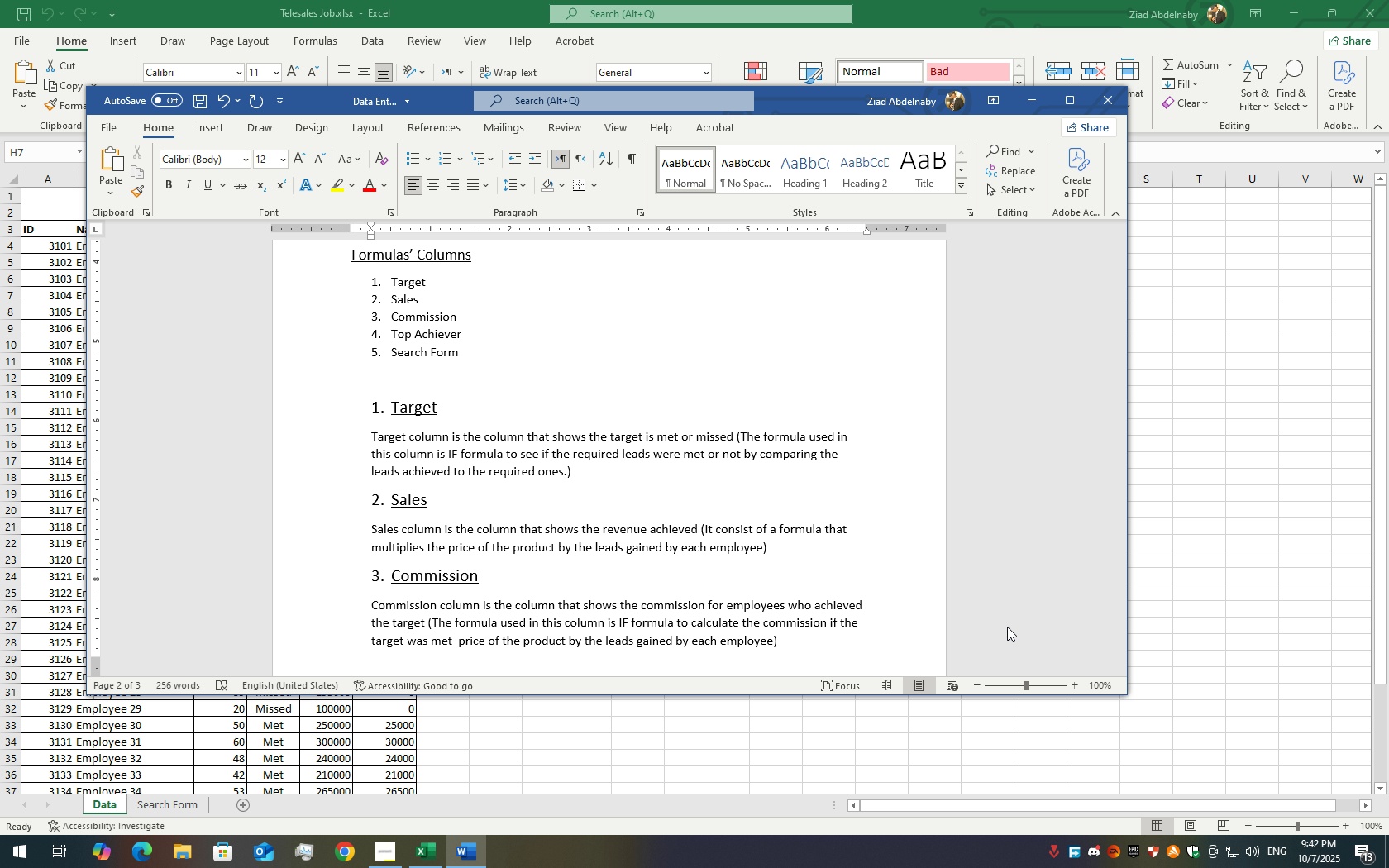 
type(b)
key(Backspace)
type(by calculating )
key(Backspace)
key(Backspace)
key(Backspace)
type(multiplying the sales value by the commisi)
key(Backspace)
type(sion rate)